 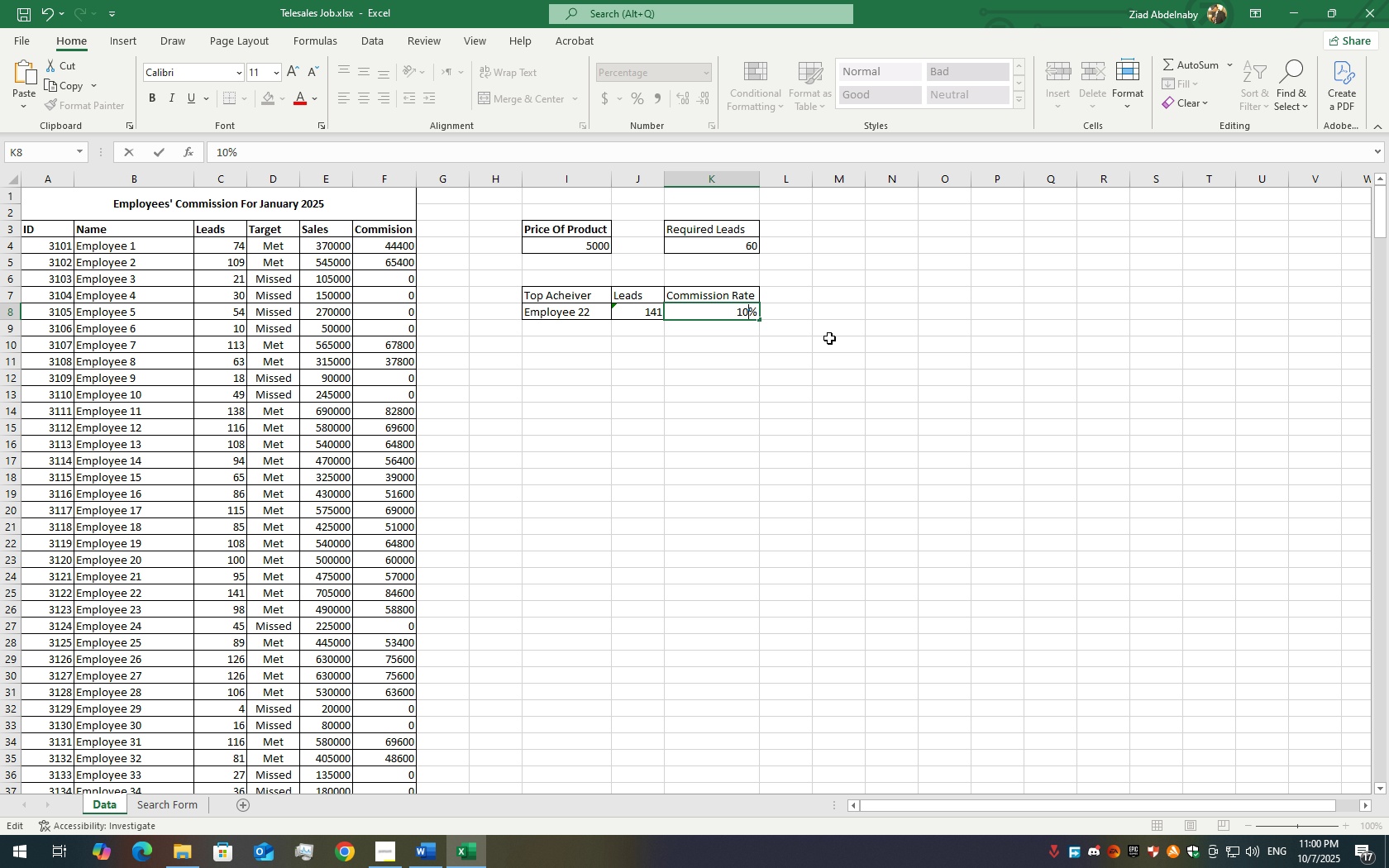 
key(Numpad0)
 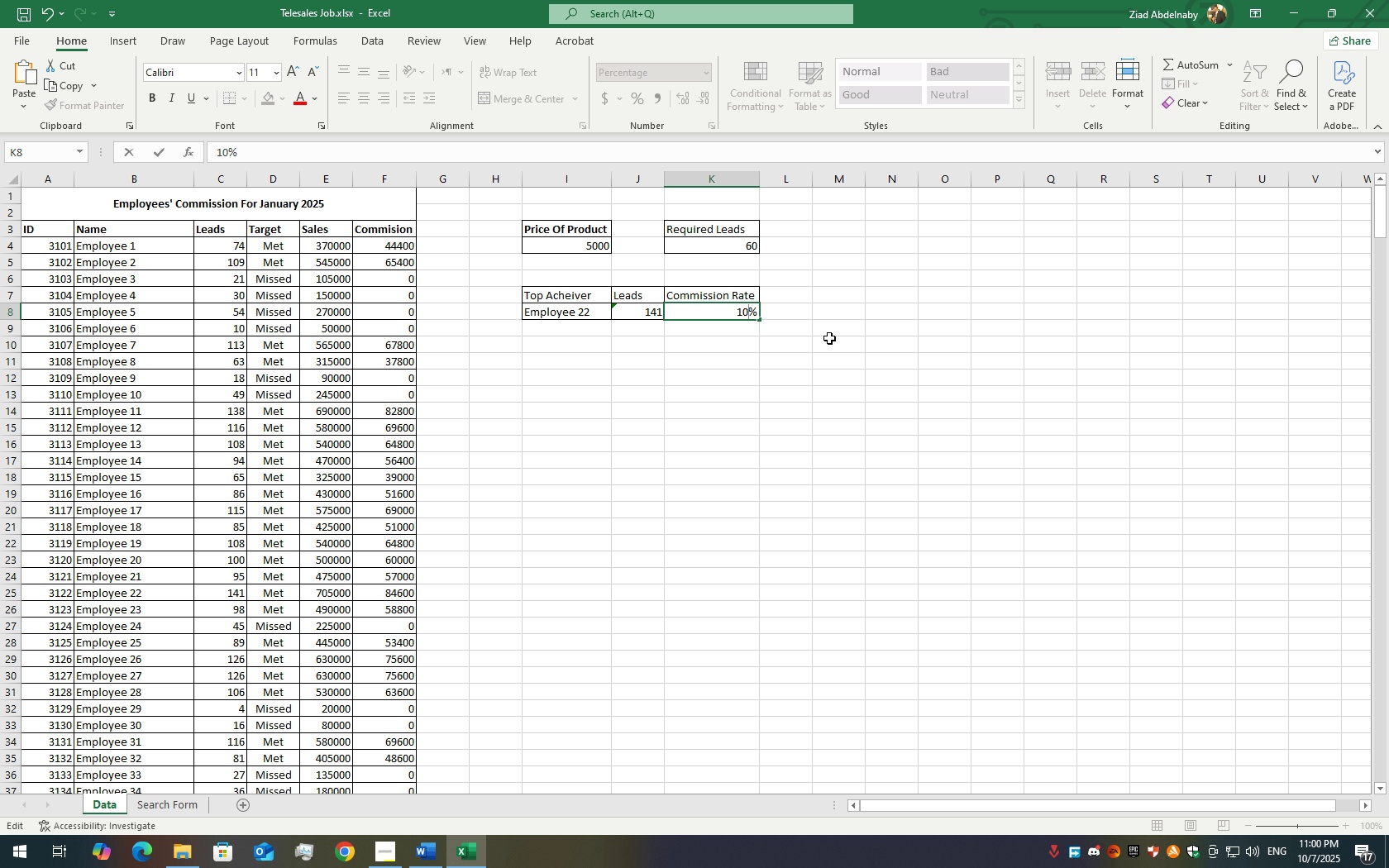 
key(Enter)
 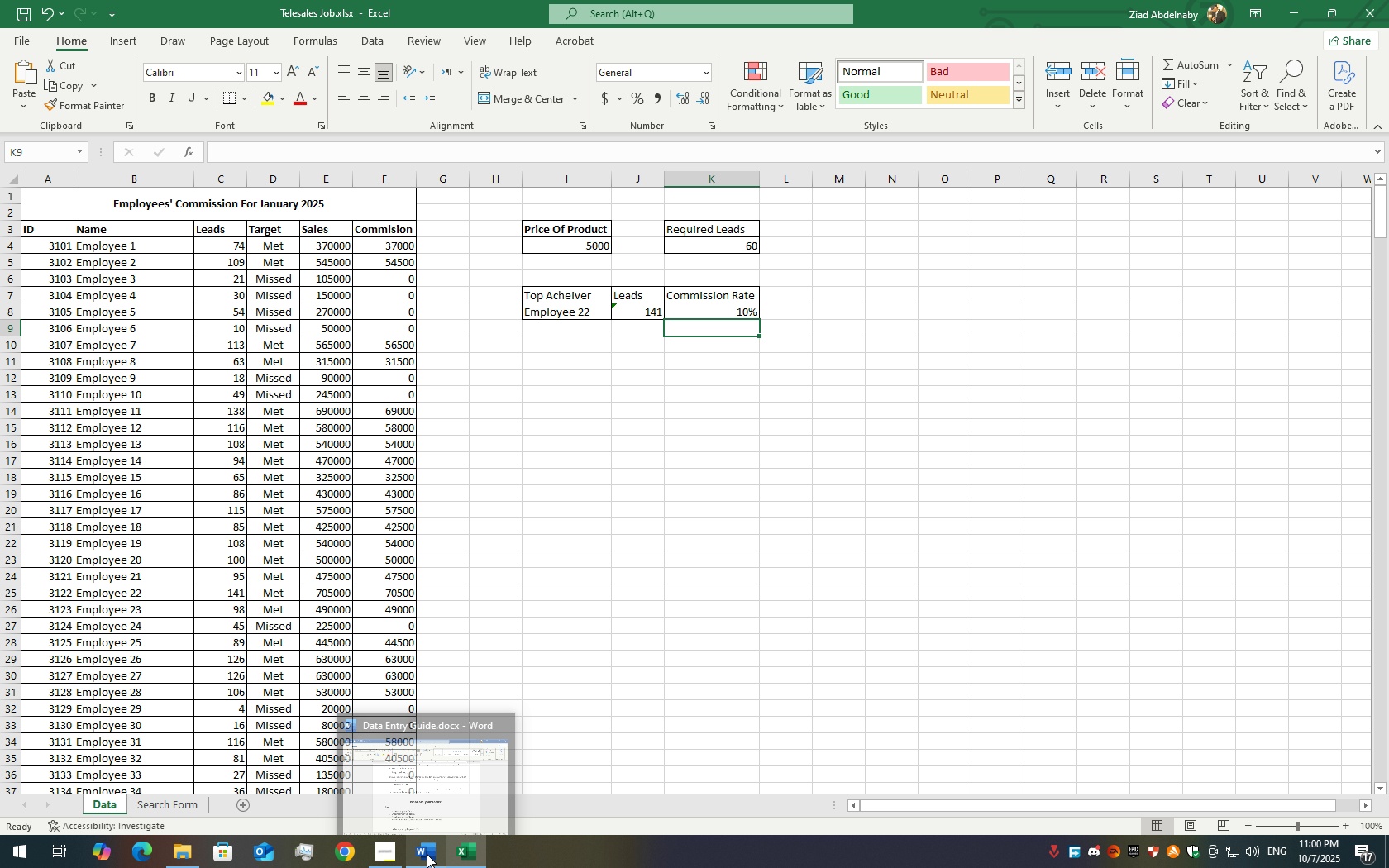 
left_click([417, 764])
 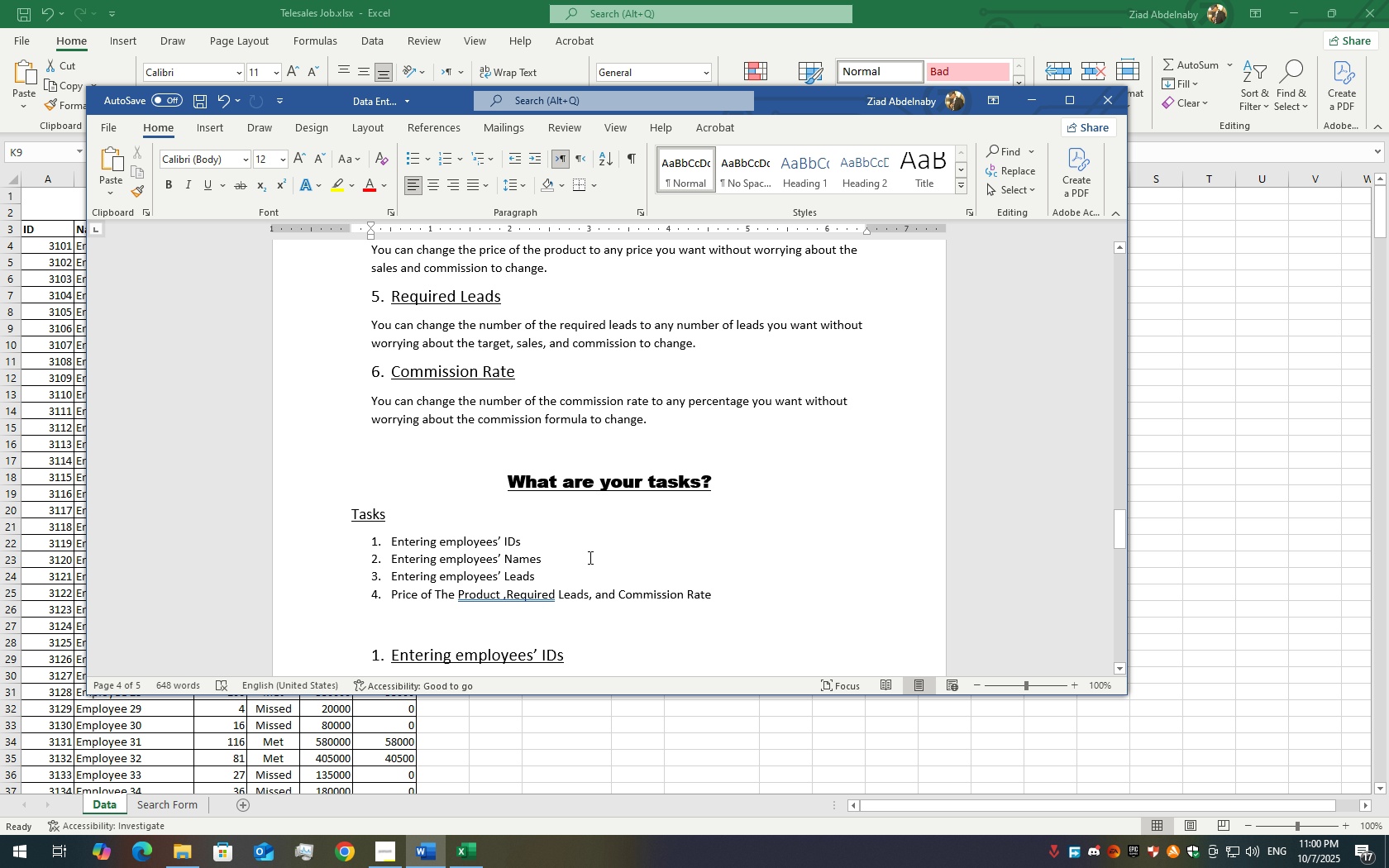 
scroll: coordinate [437, 482], scroll_direction: down, amount: 6.0
 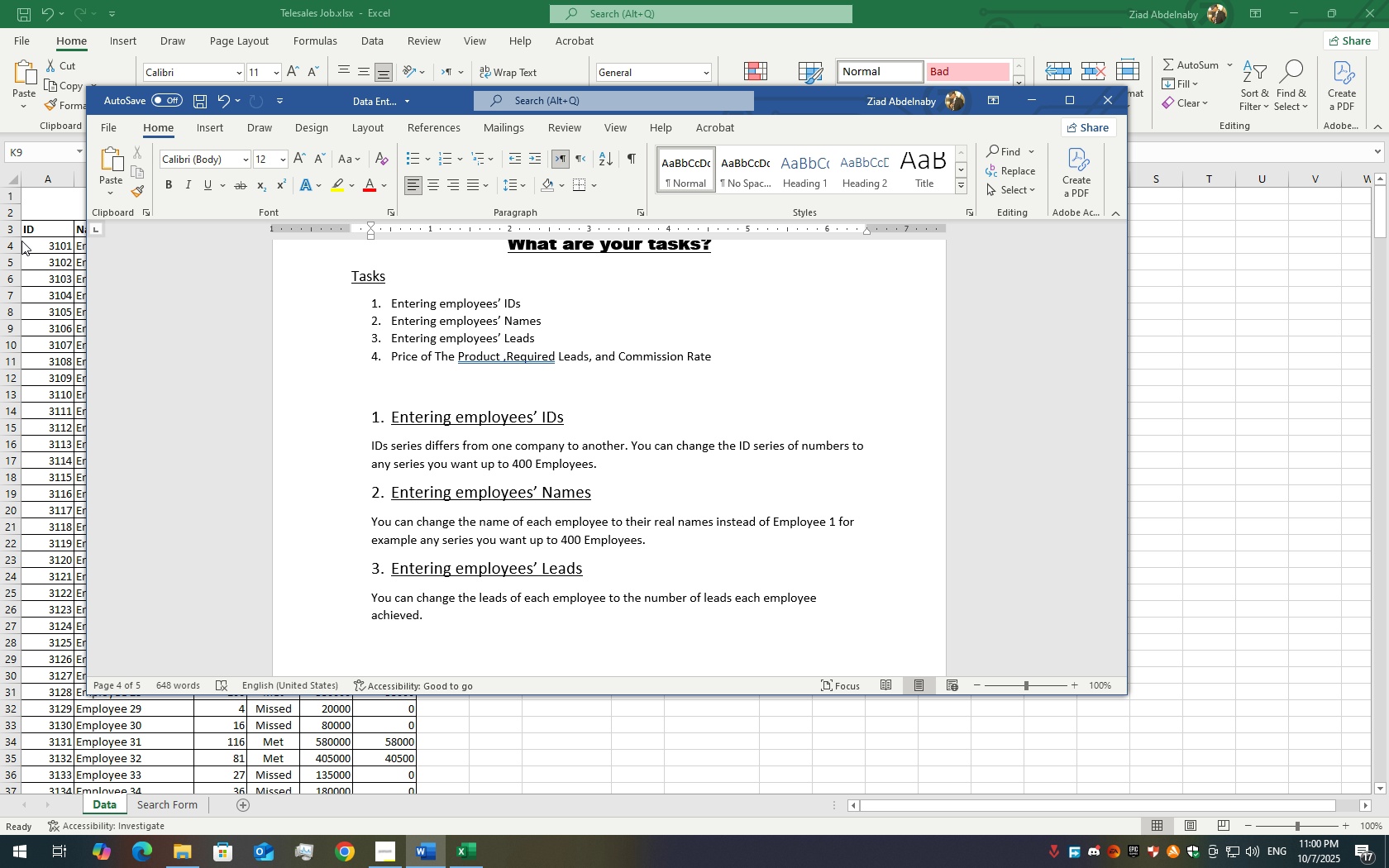 
left_click([30, 241])
 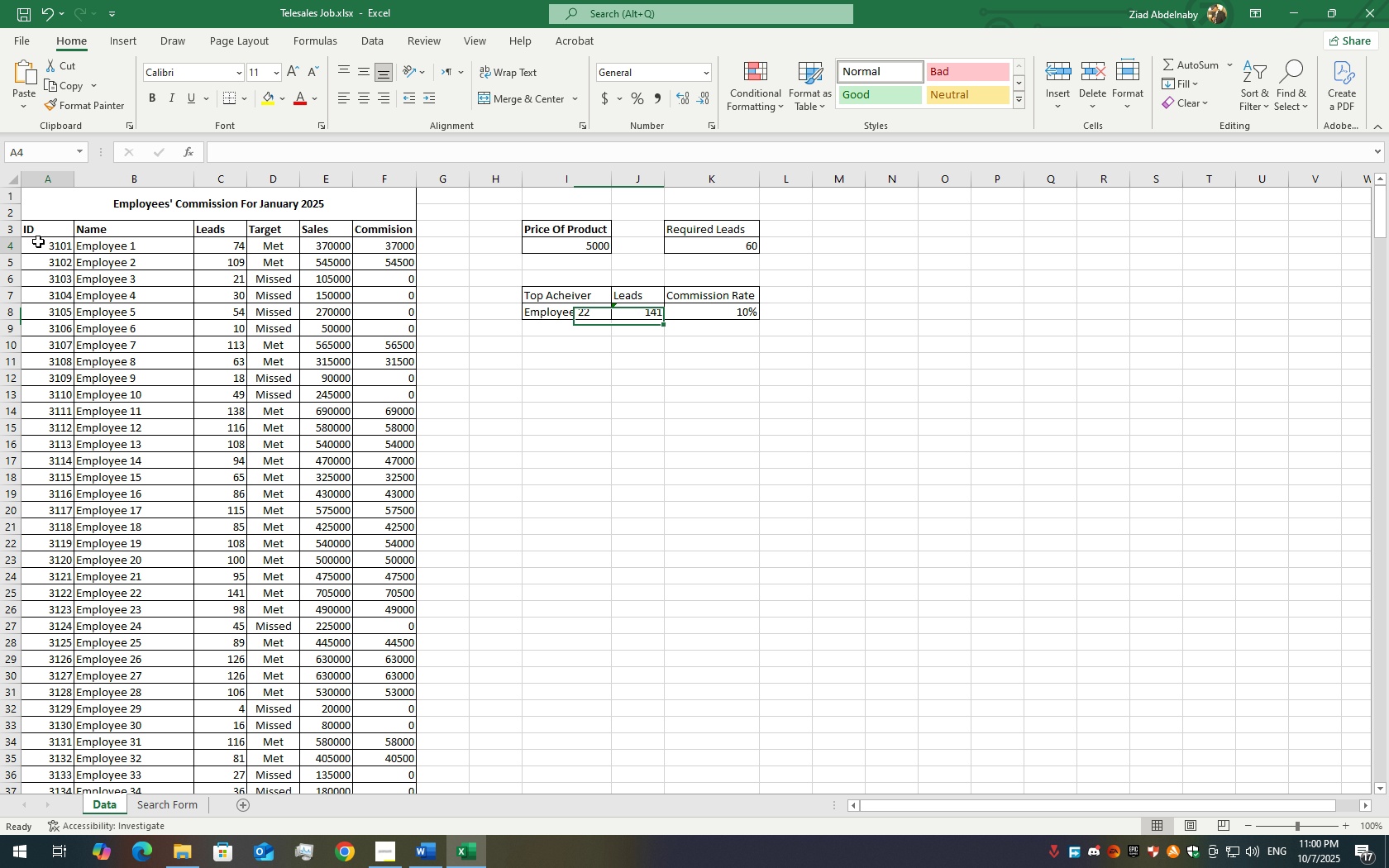 
left_click([38, 241])
 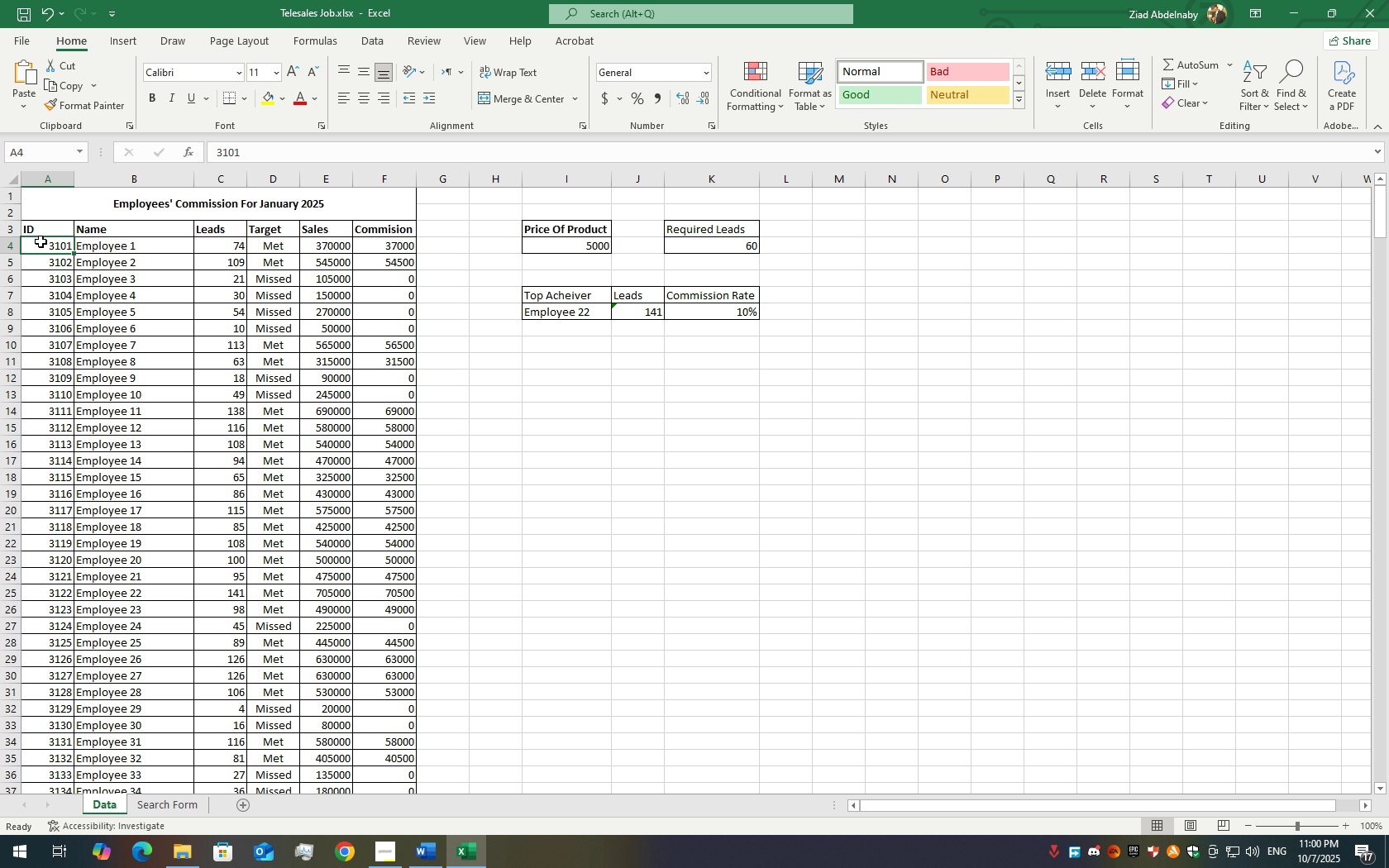 
double_click([41, 241])
 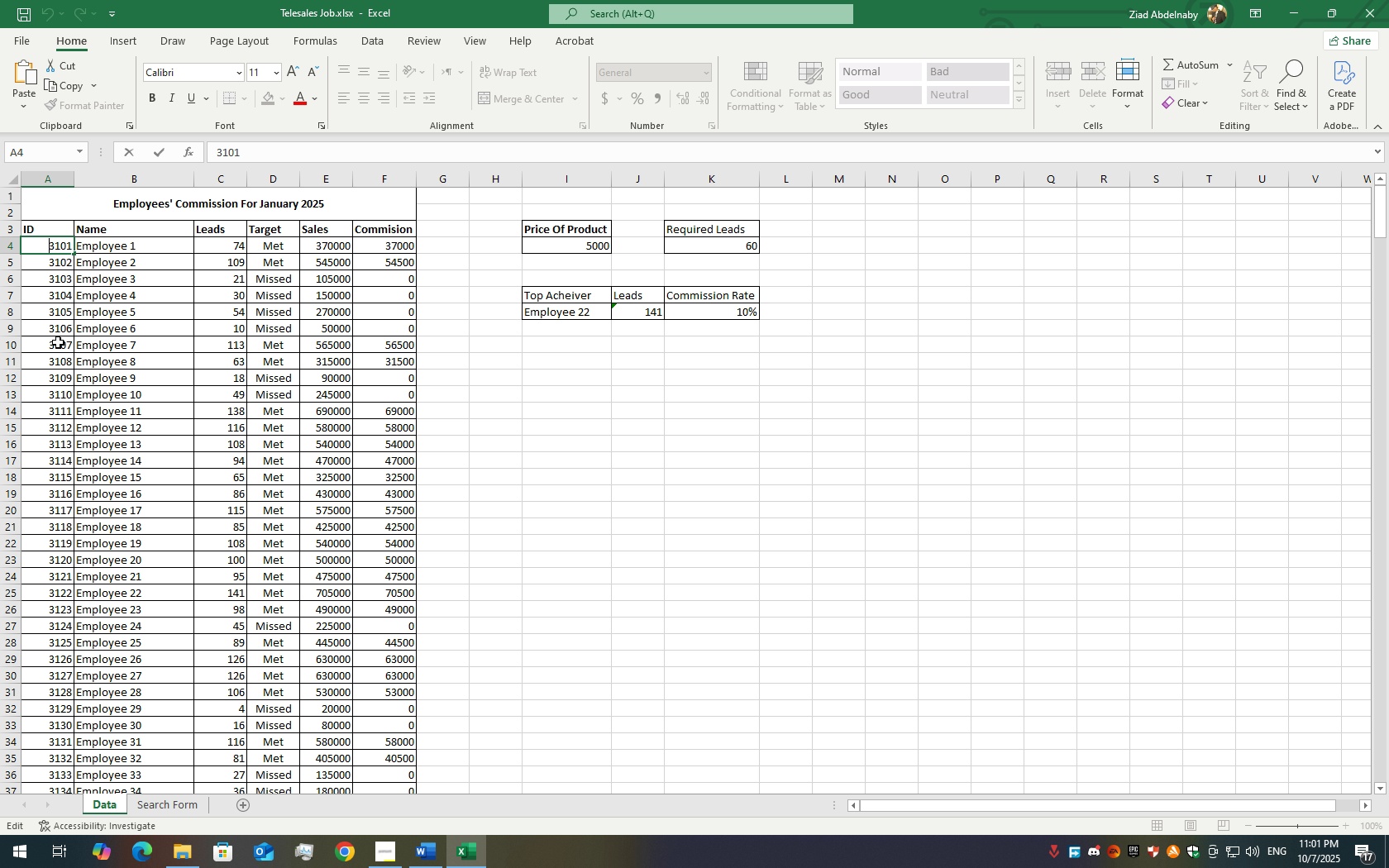 
double_click([44, 251])
 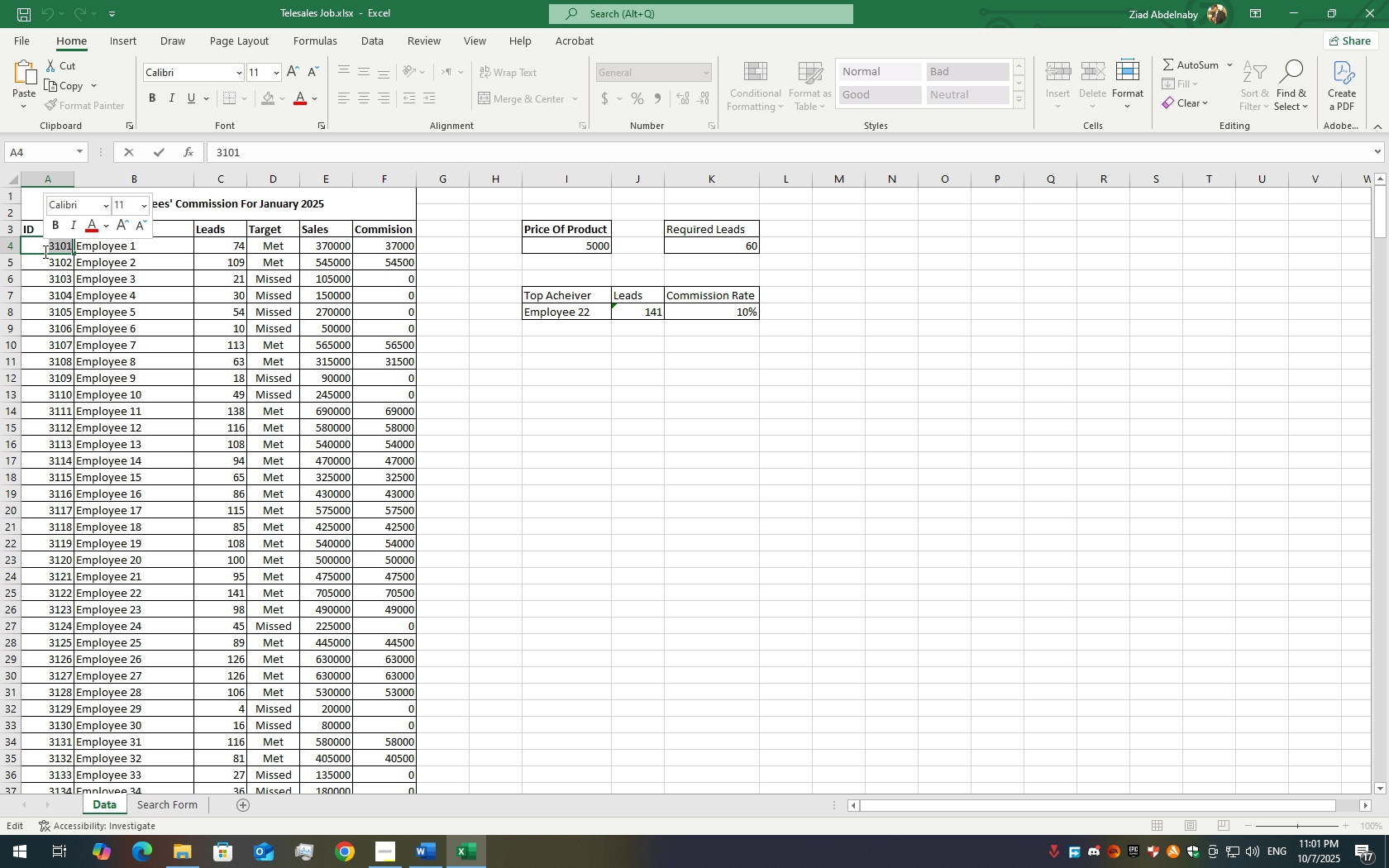 
triple_click([44, 251])
 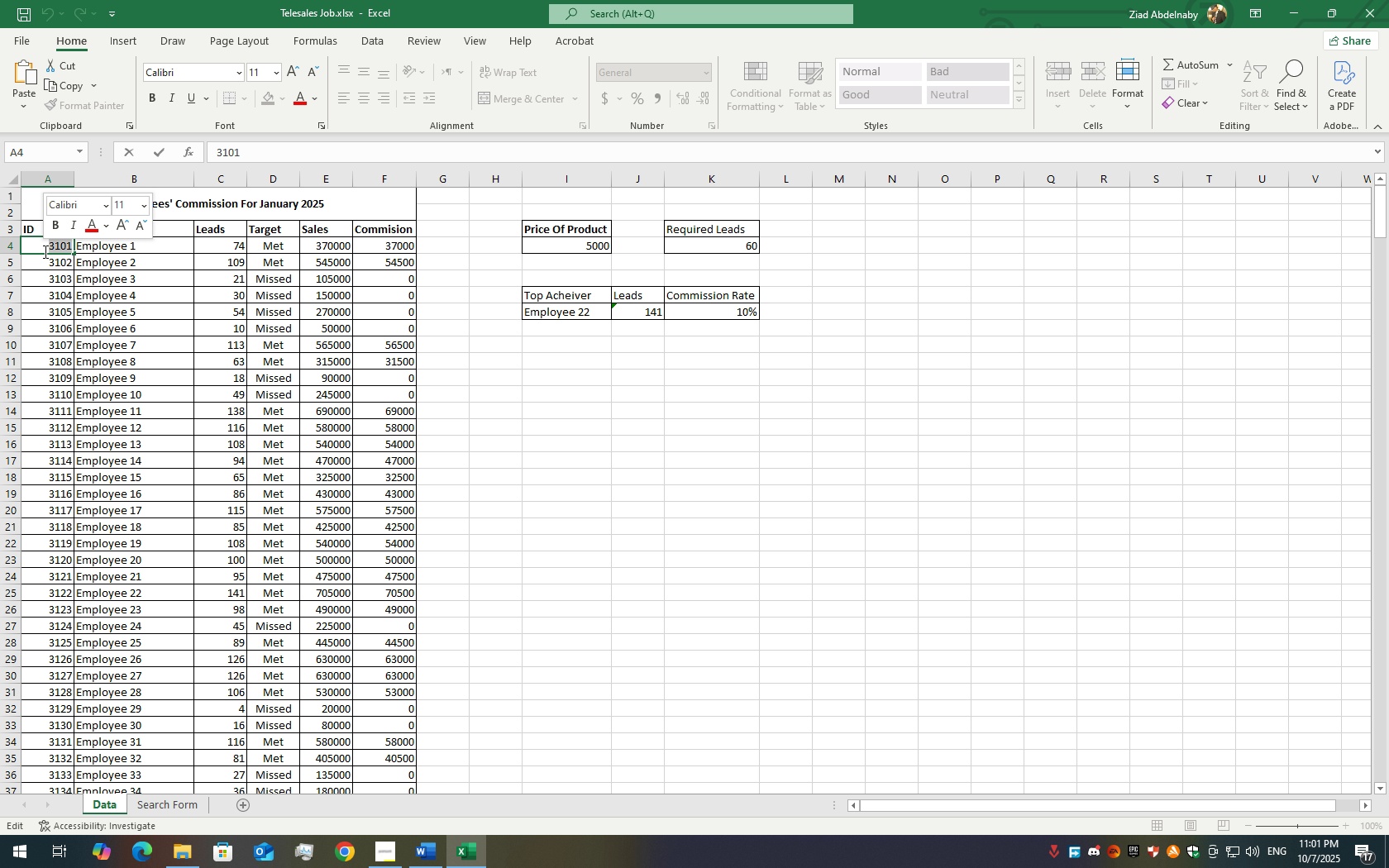 
key(Numpad2)
 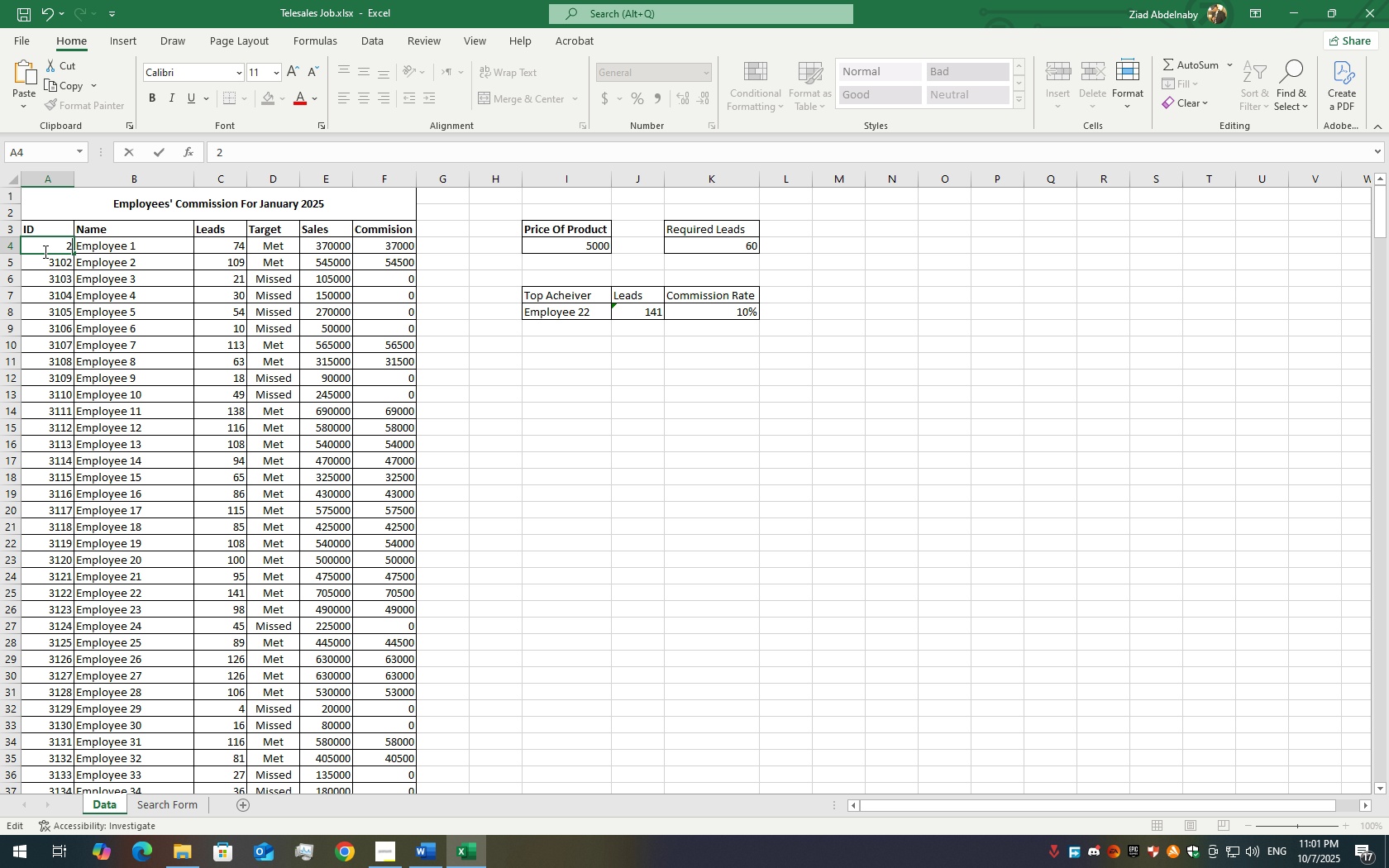 
key(Numpad0)
 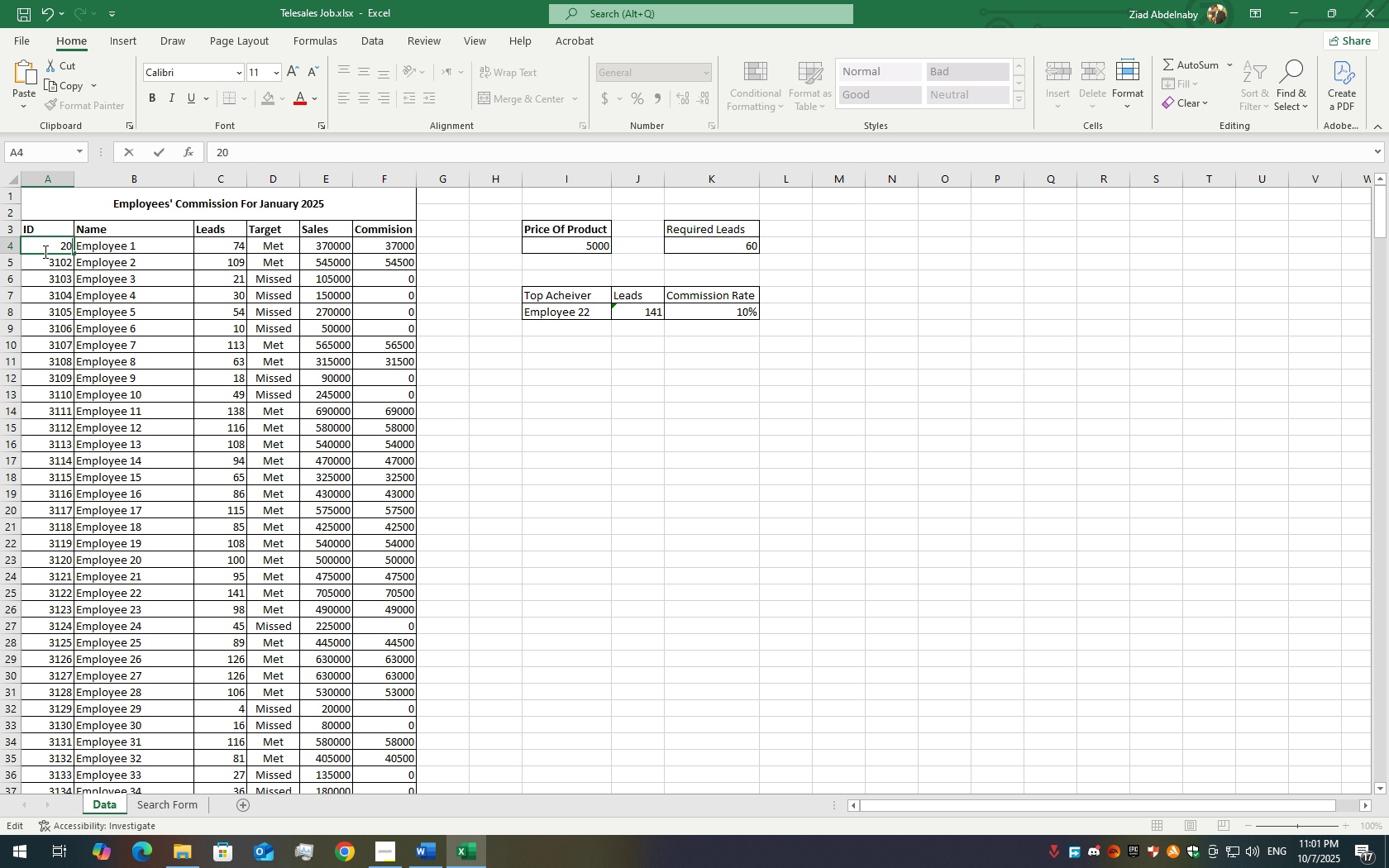 
key(Numpad1)
 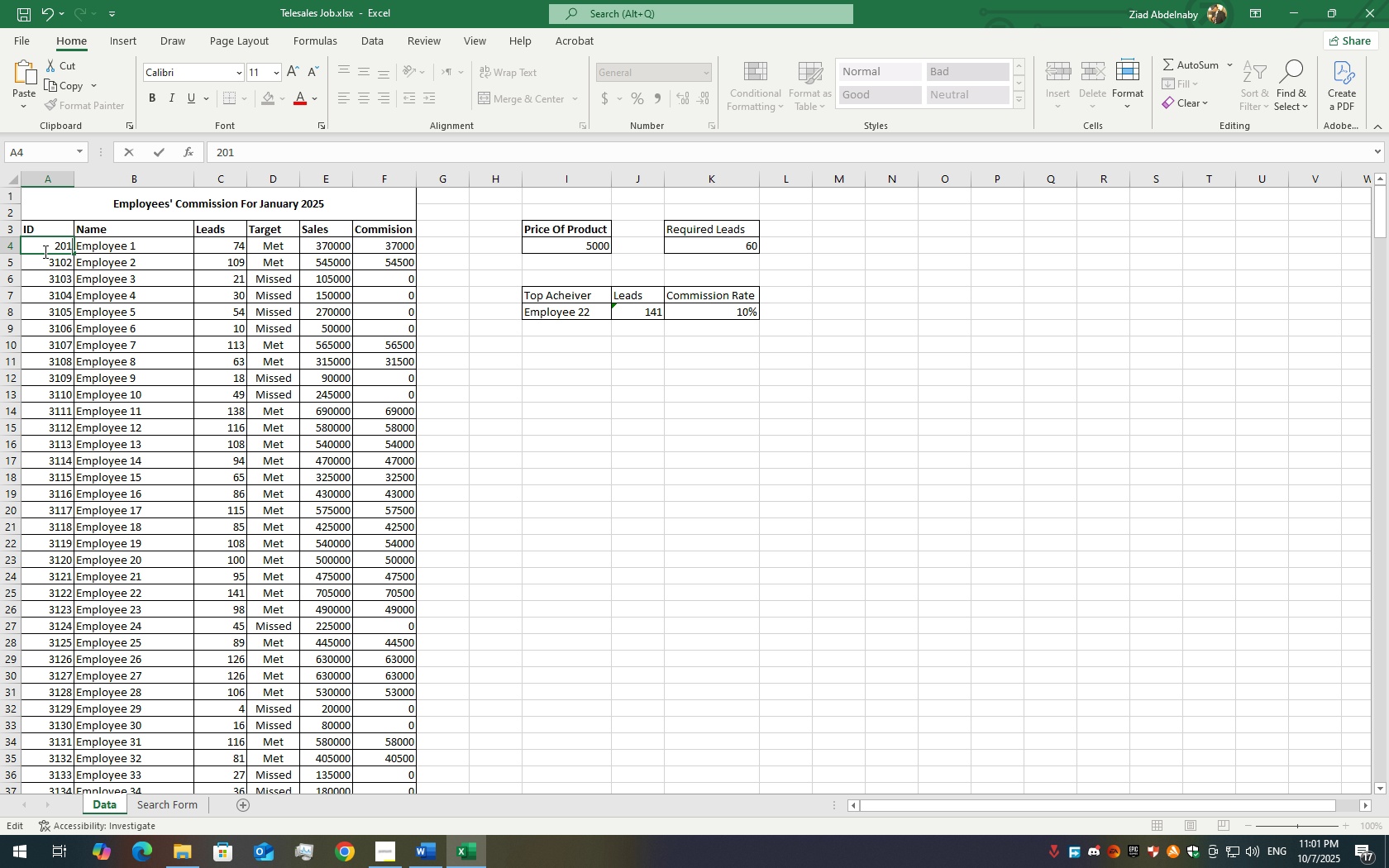 
wait(5.92)
 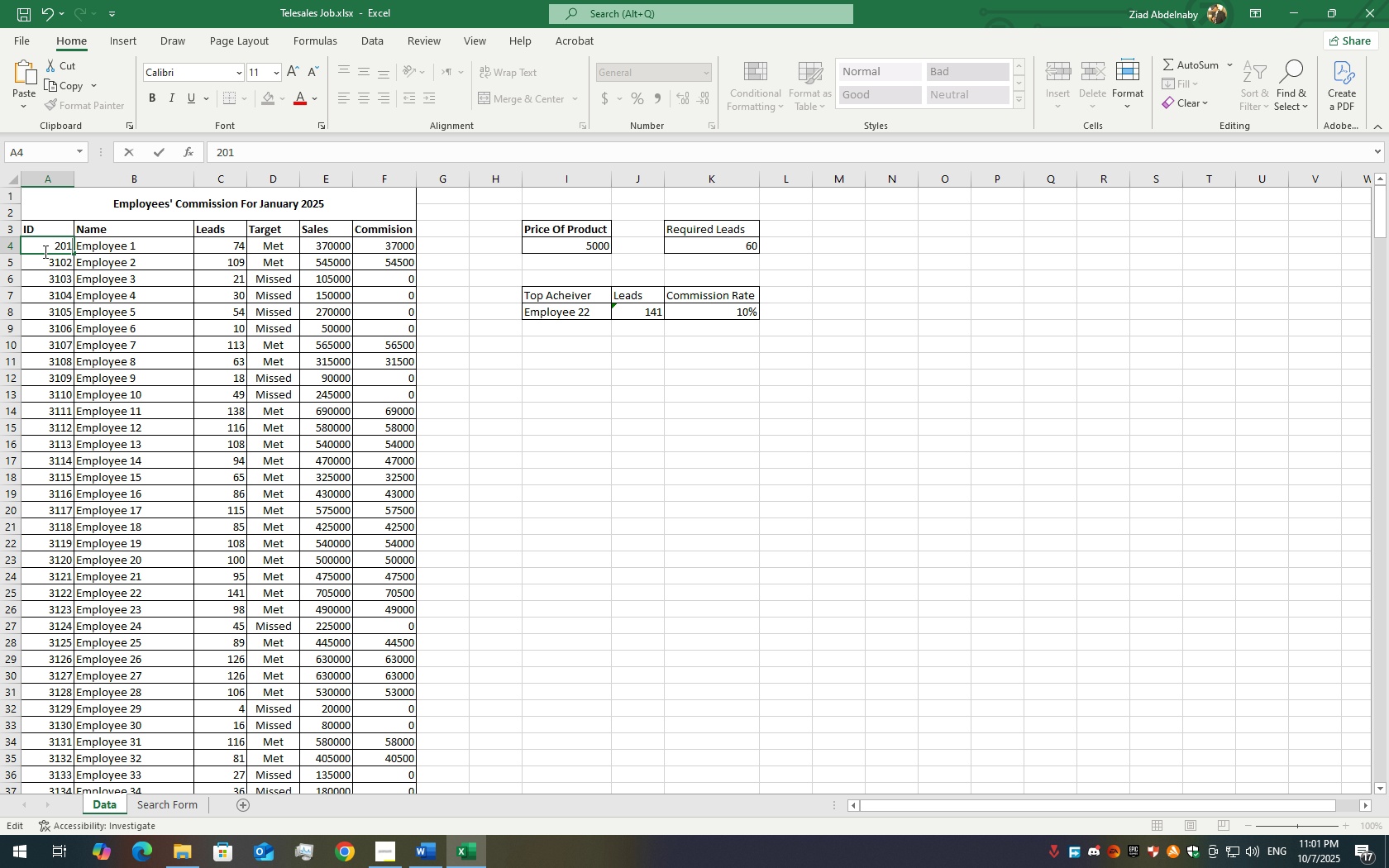 
key(Backspace)
 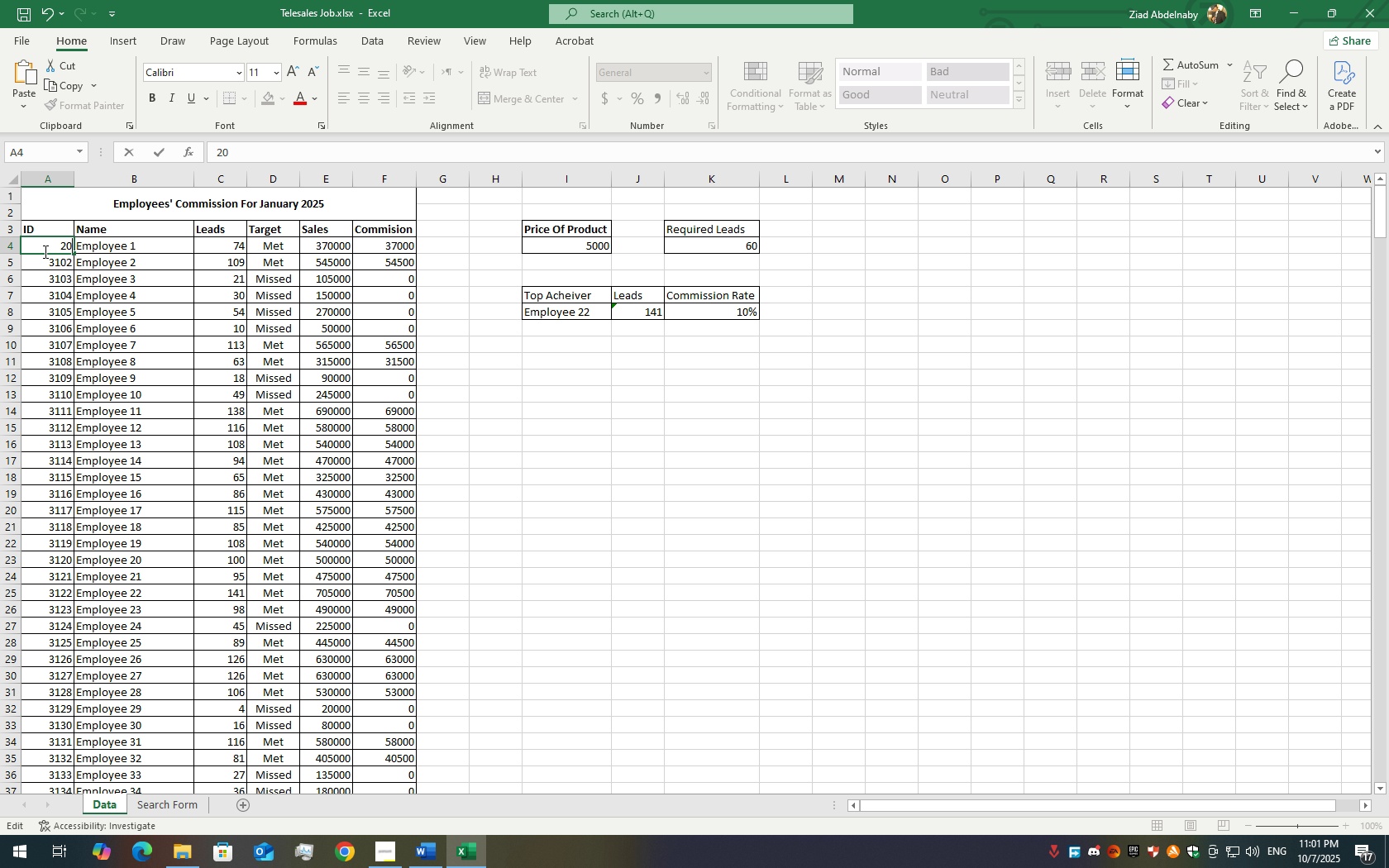 
key(Numpad0)
 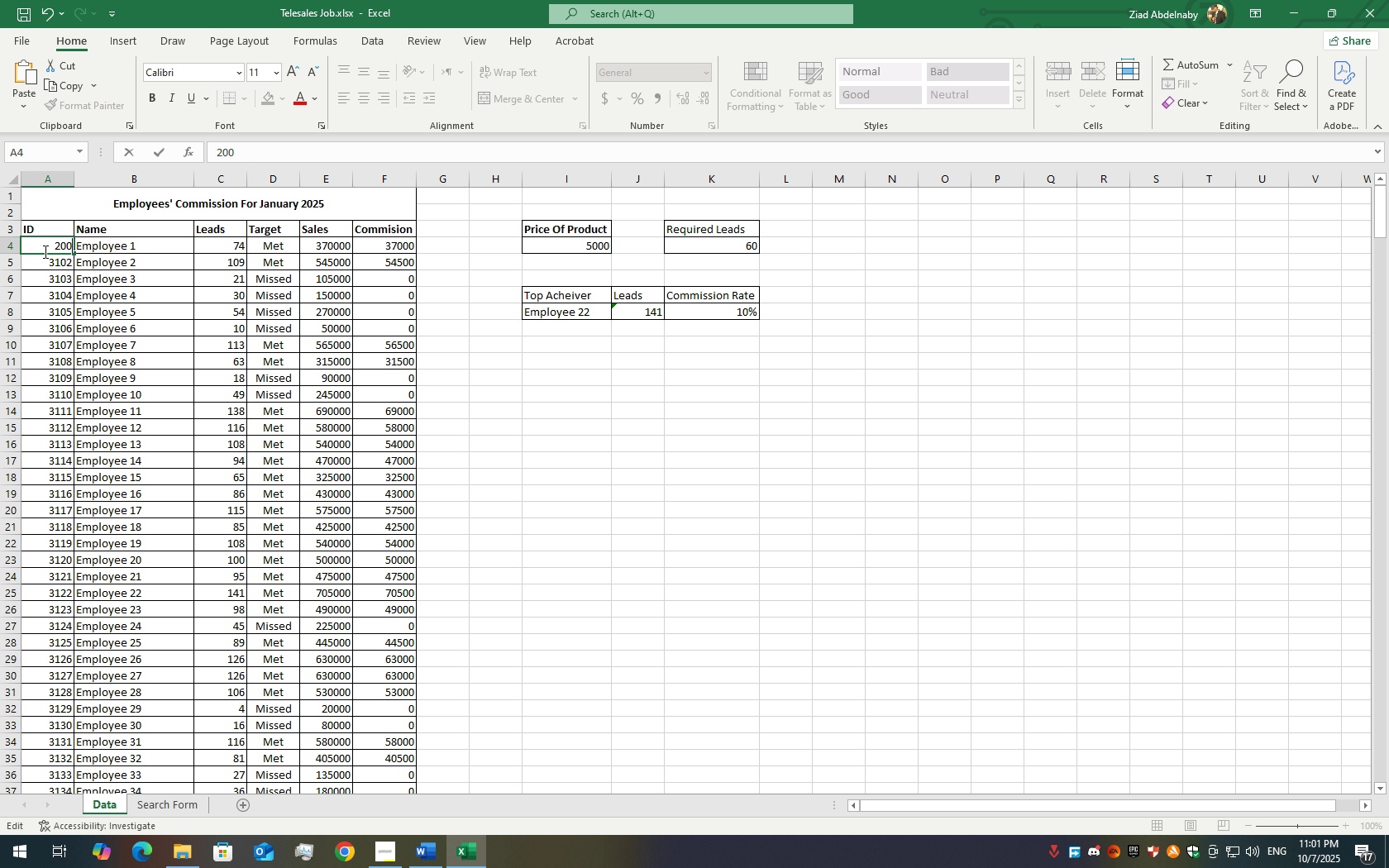 
key(Backspace)
 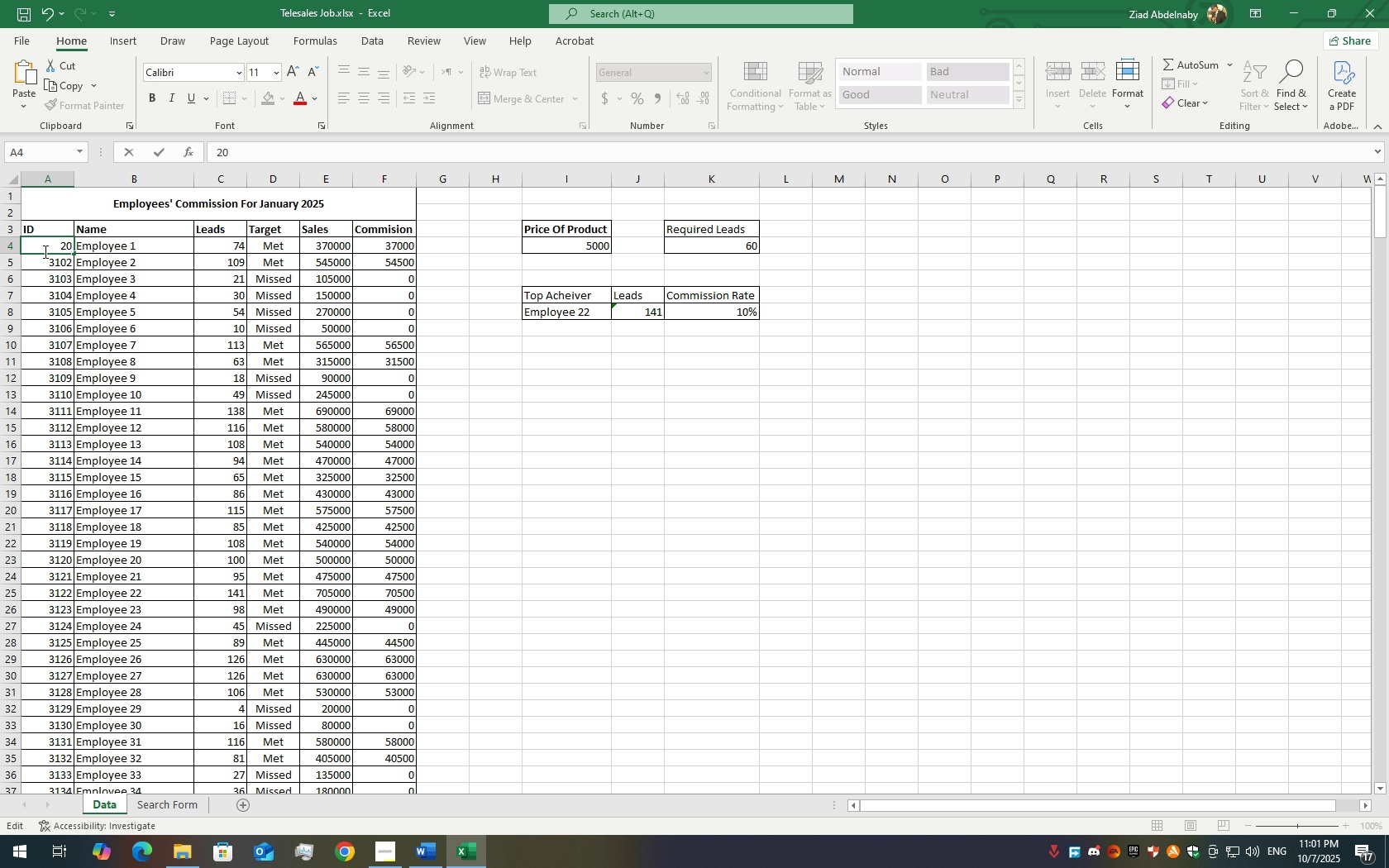 
key(Numpad3)
 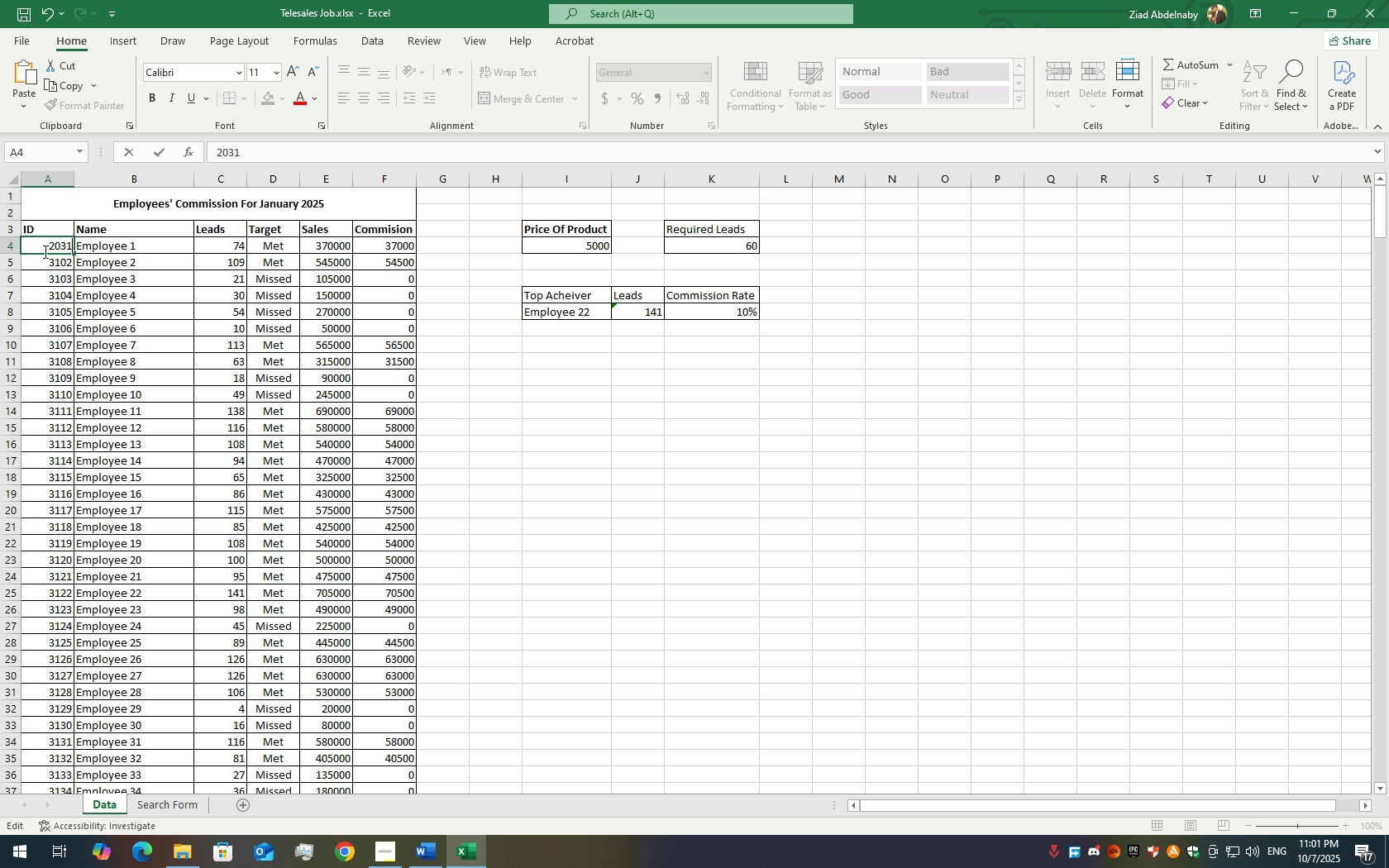 
key(Numpad1)
 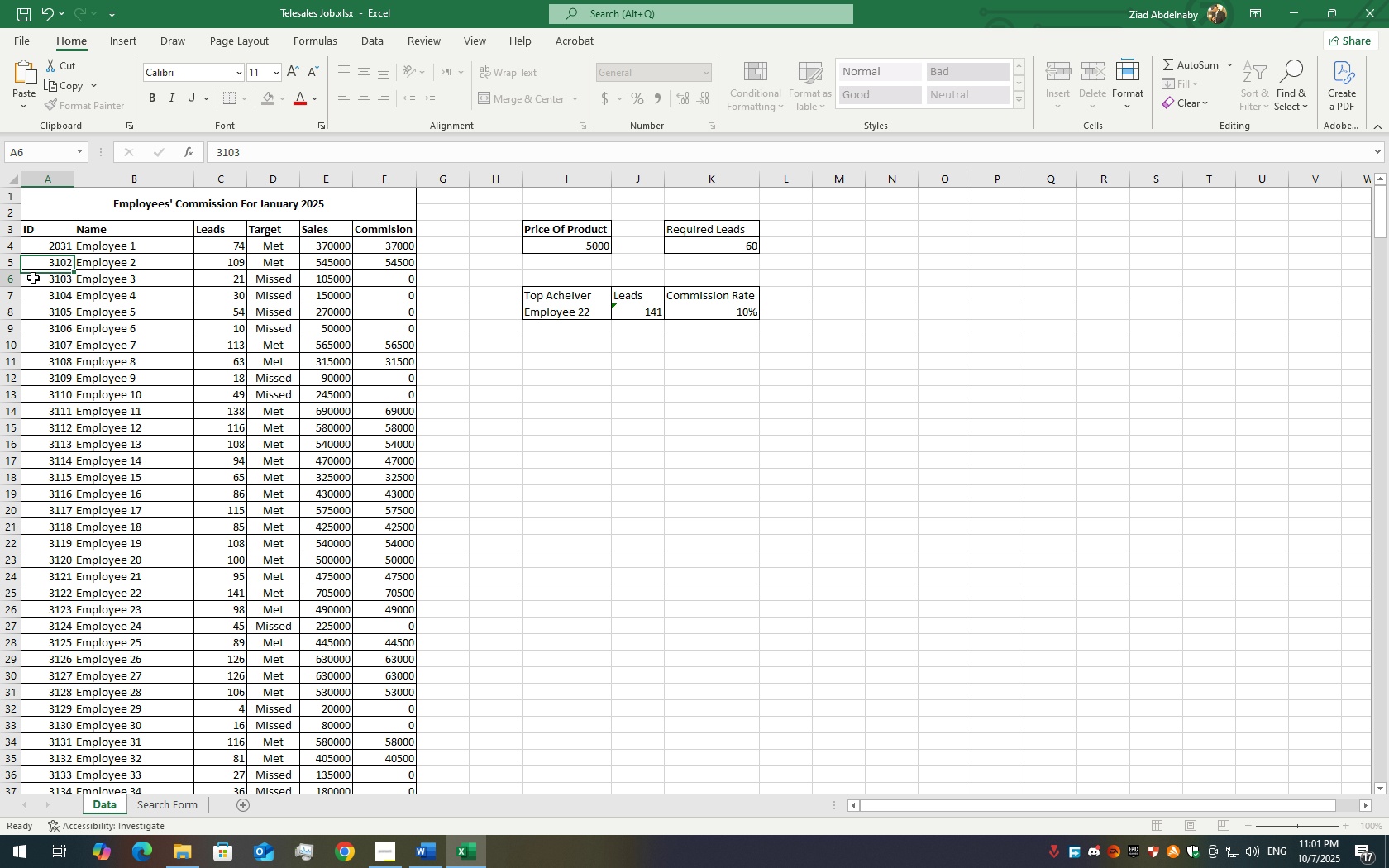 
left_click([33, 278])
 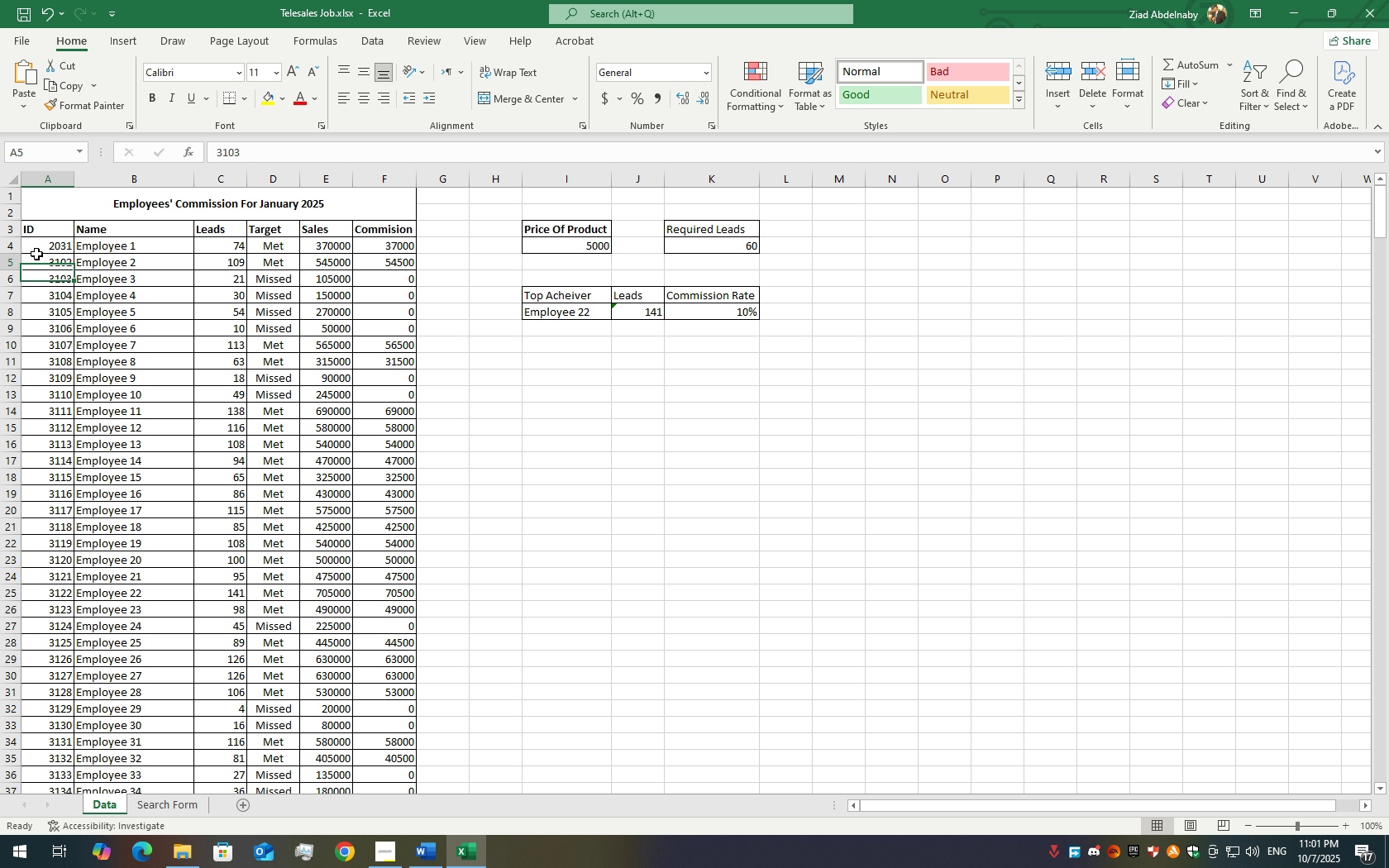 
left_click([36, 254])
 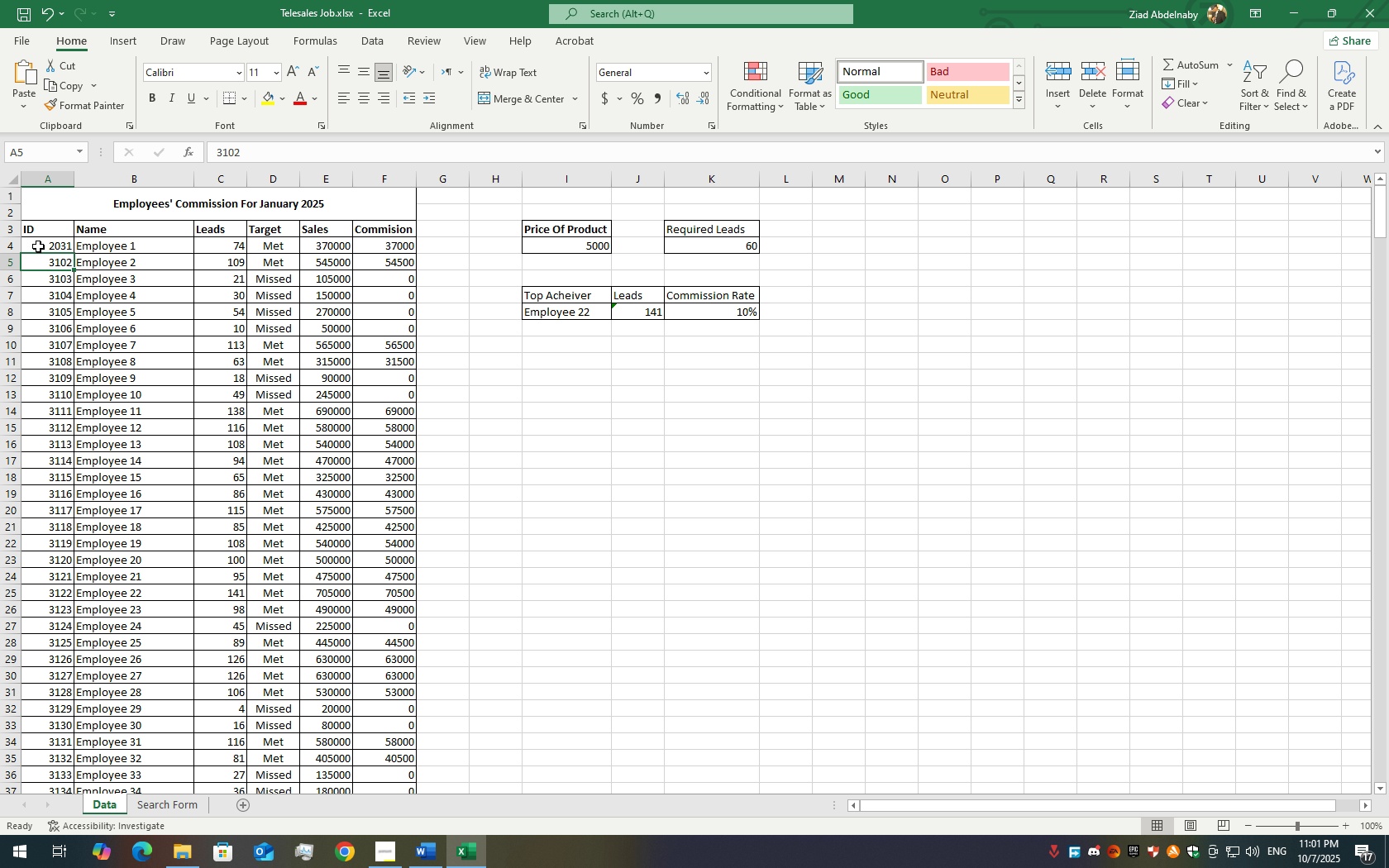 
left_click([38, 247])